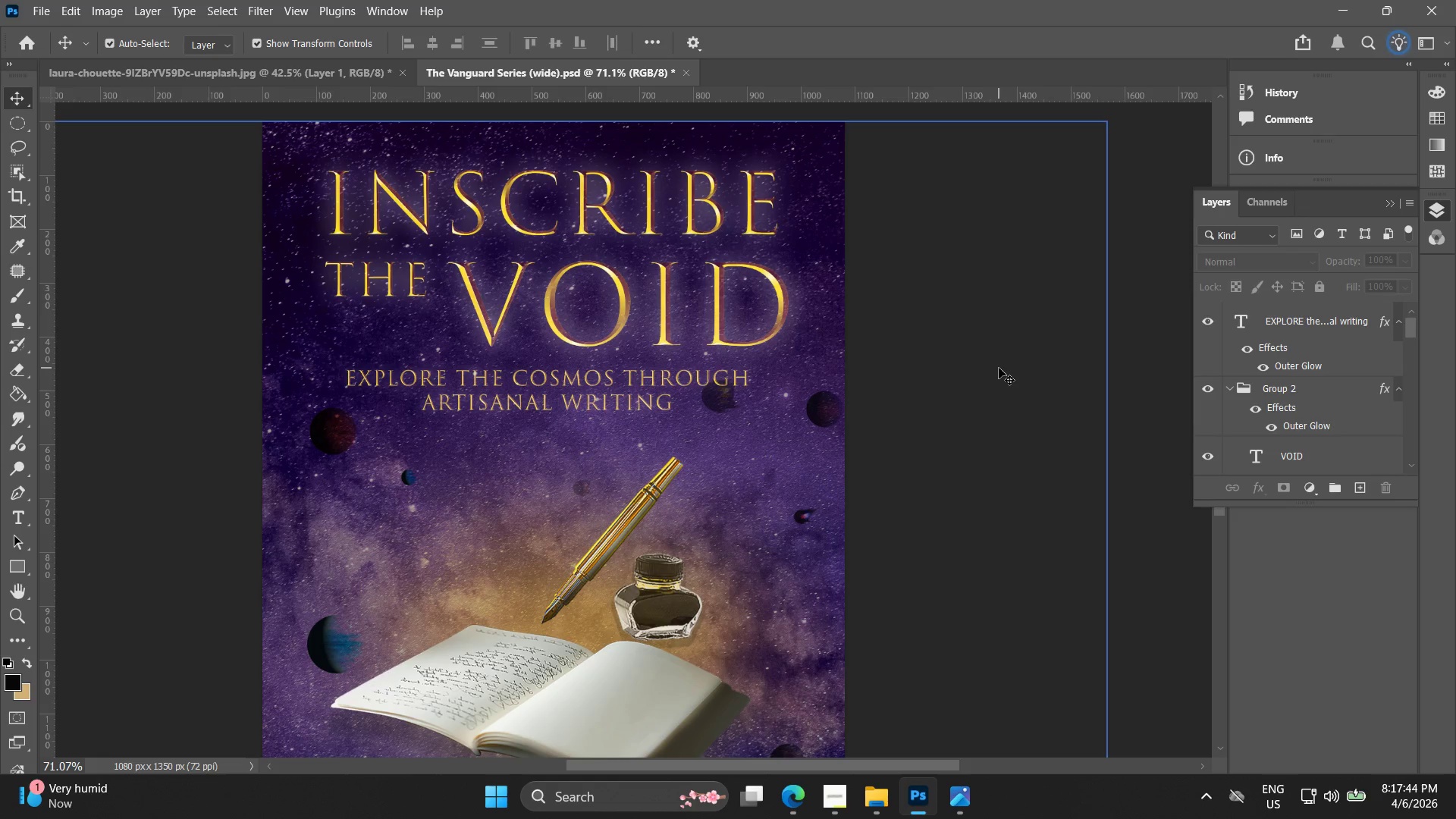 
hold_key(key=Space, duration=0.64)
 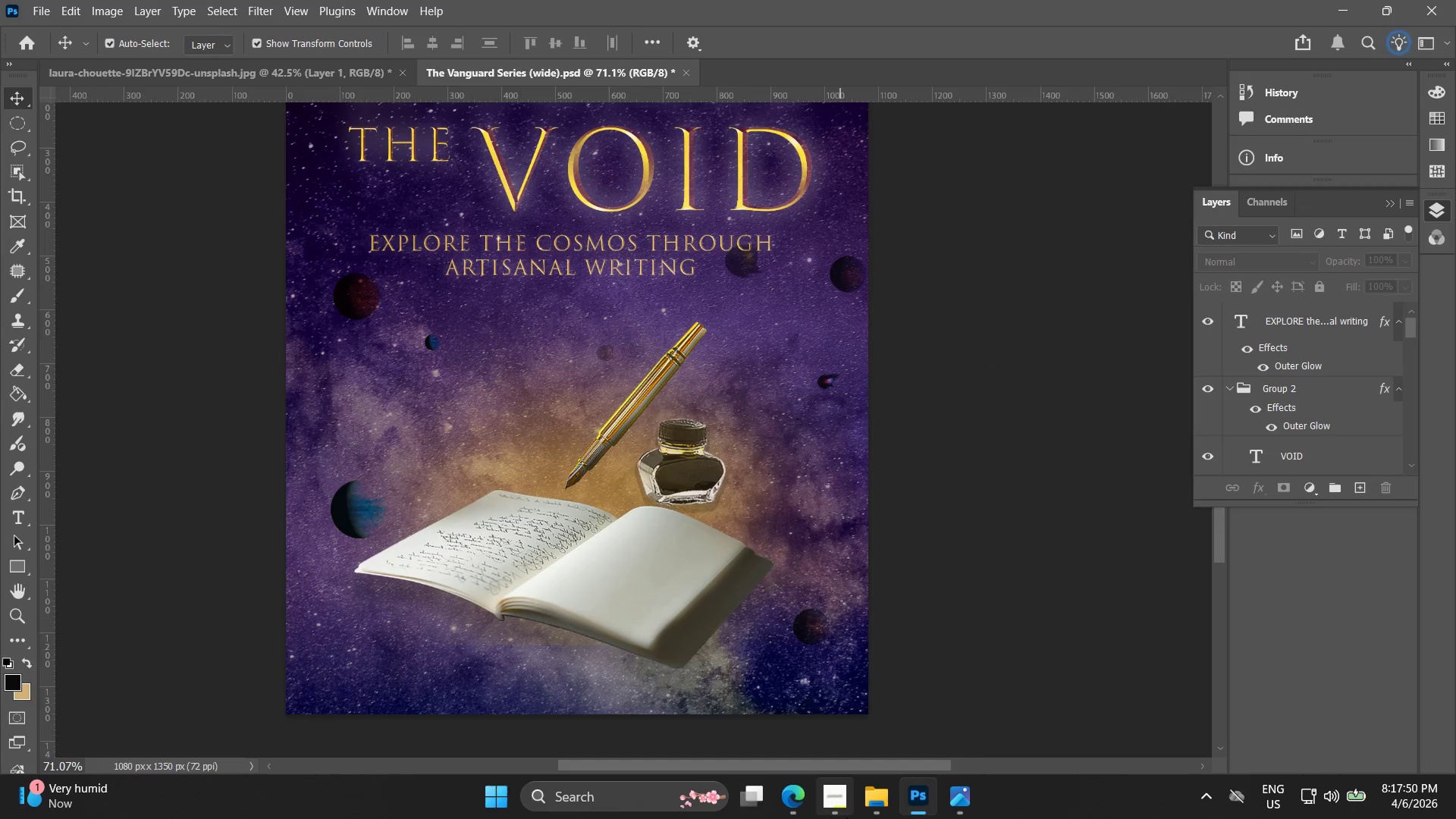 
left_click_drag(start_coordinate=[946, 422], to_coordinate=[970, 287])
 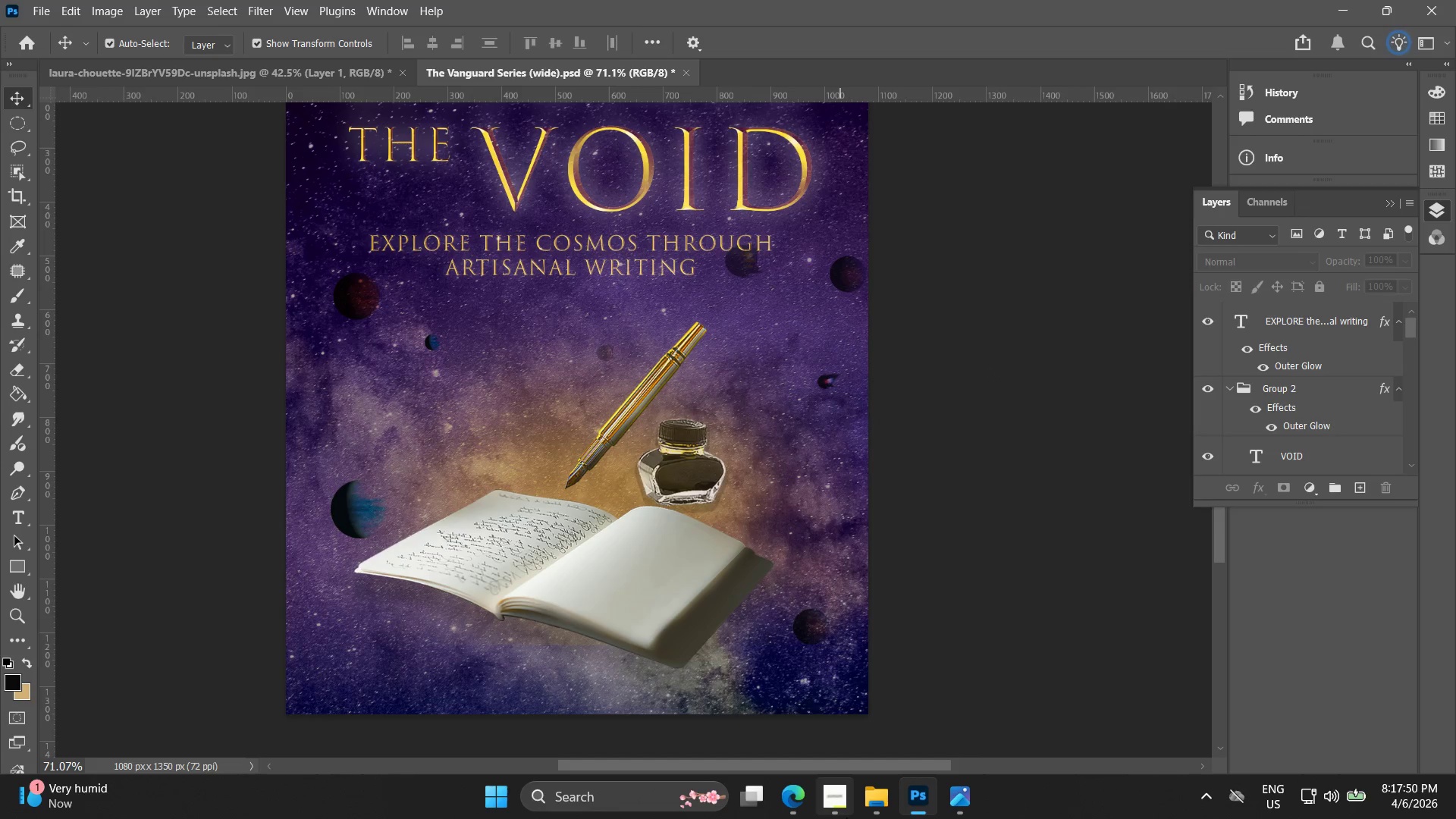 
left_click([844, 811])
 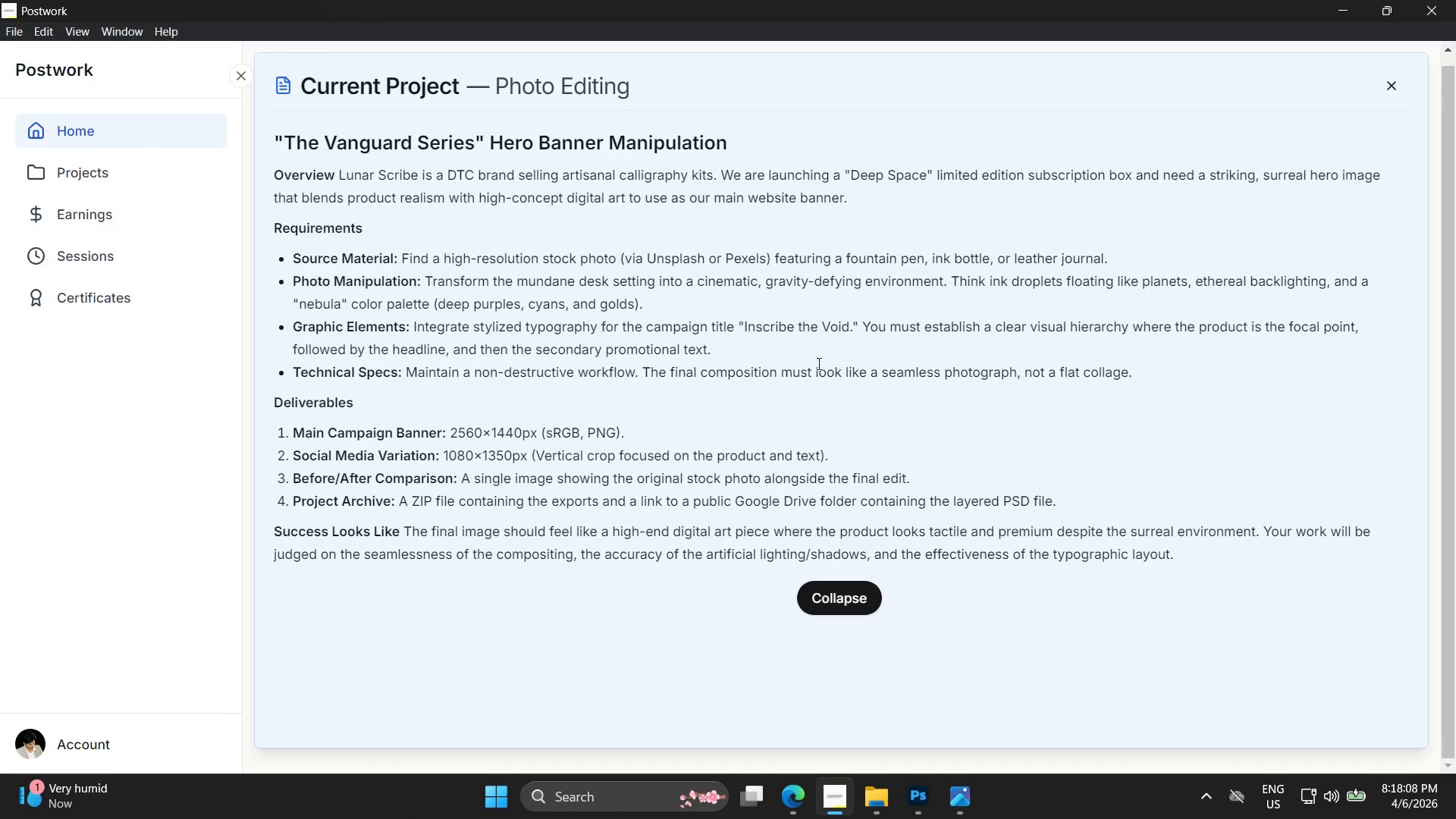 
wait(22.06)
 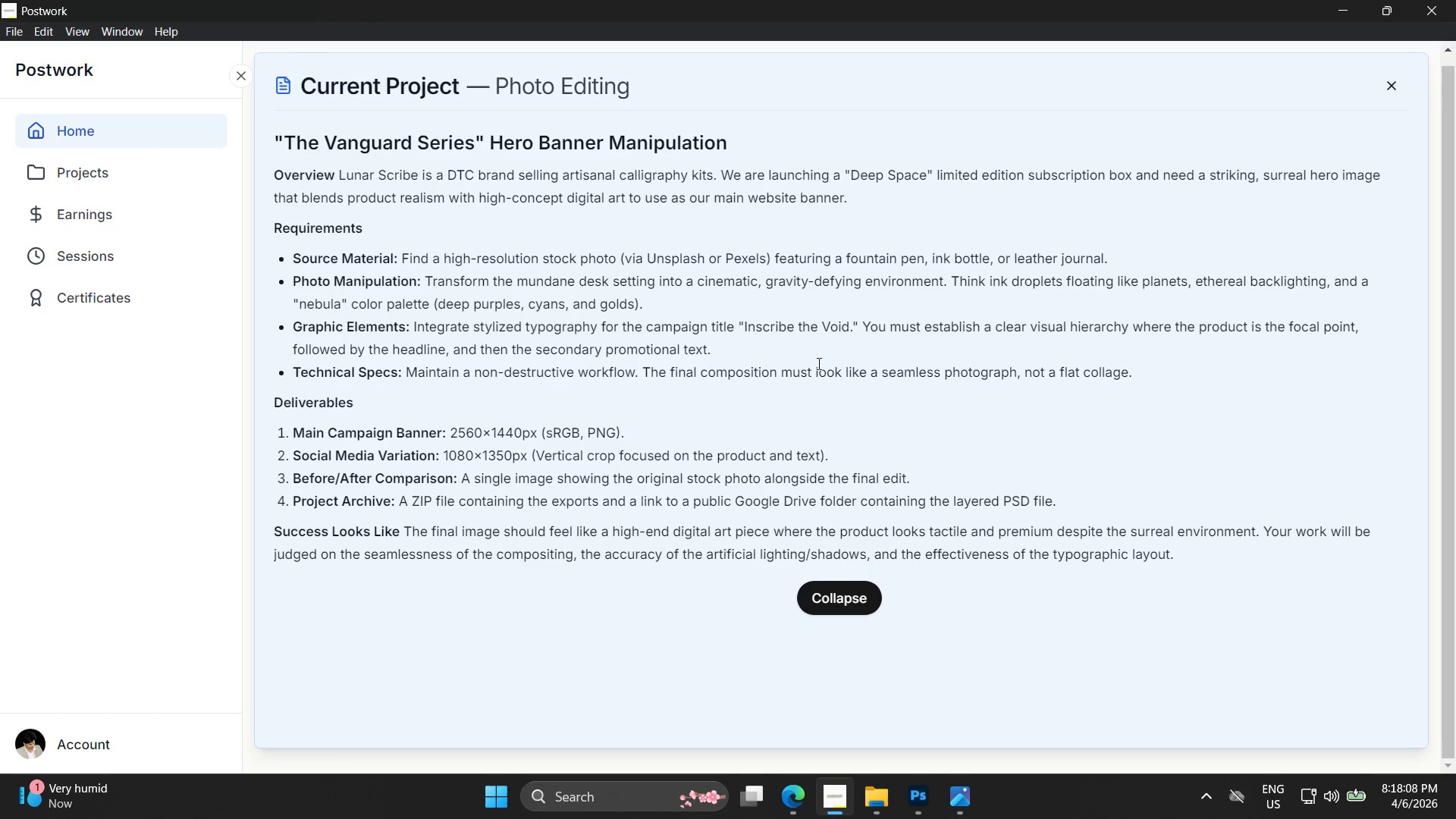 
left_click([1018, 460])
 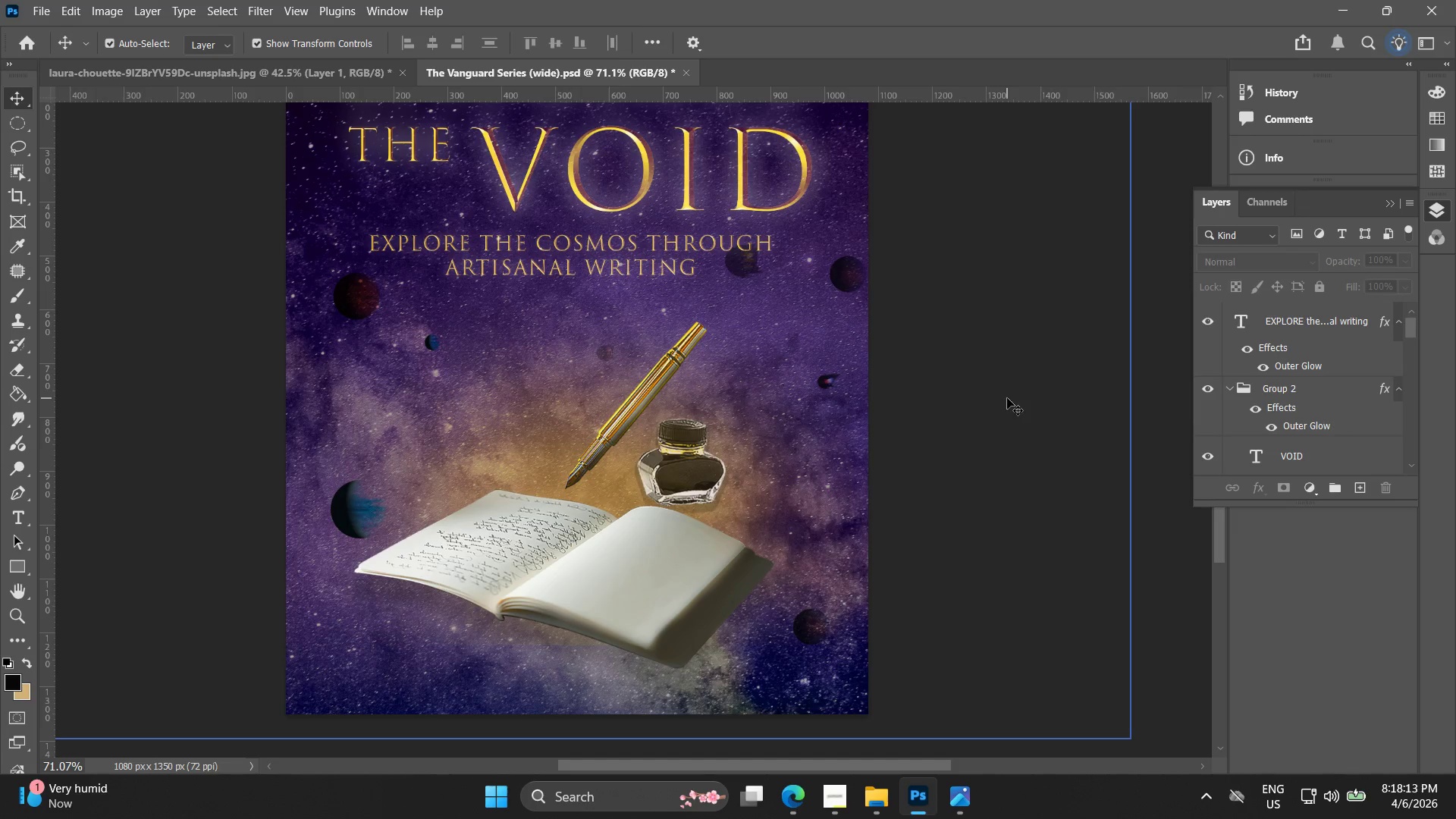 
hold_key(key=Space, duration=0.48)
 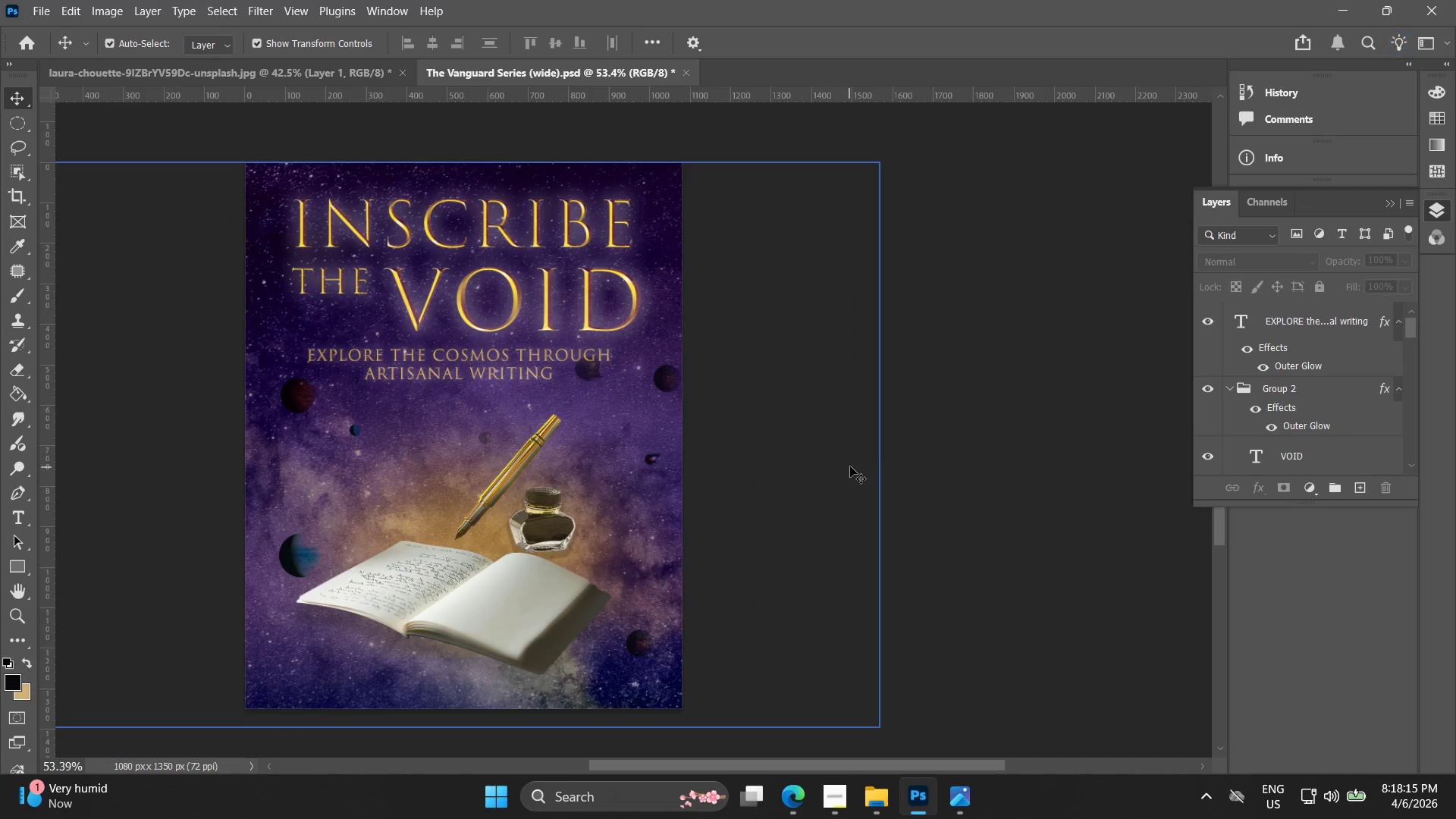 
left_click_drag(start_coordinate=[1029, 412], to_coordinate=[859, 499])
 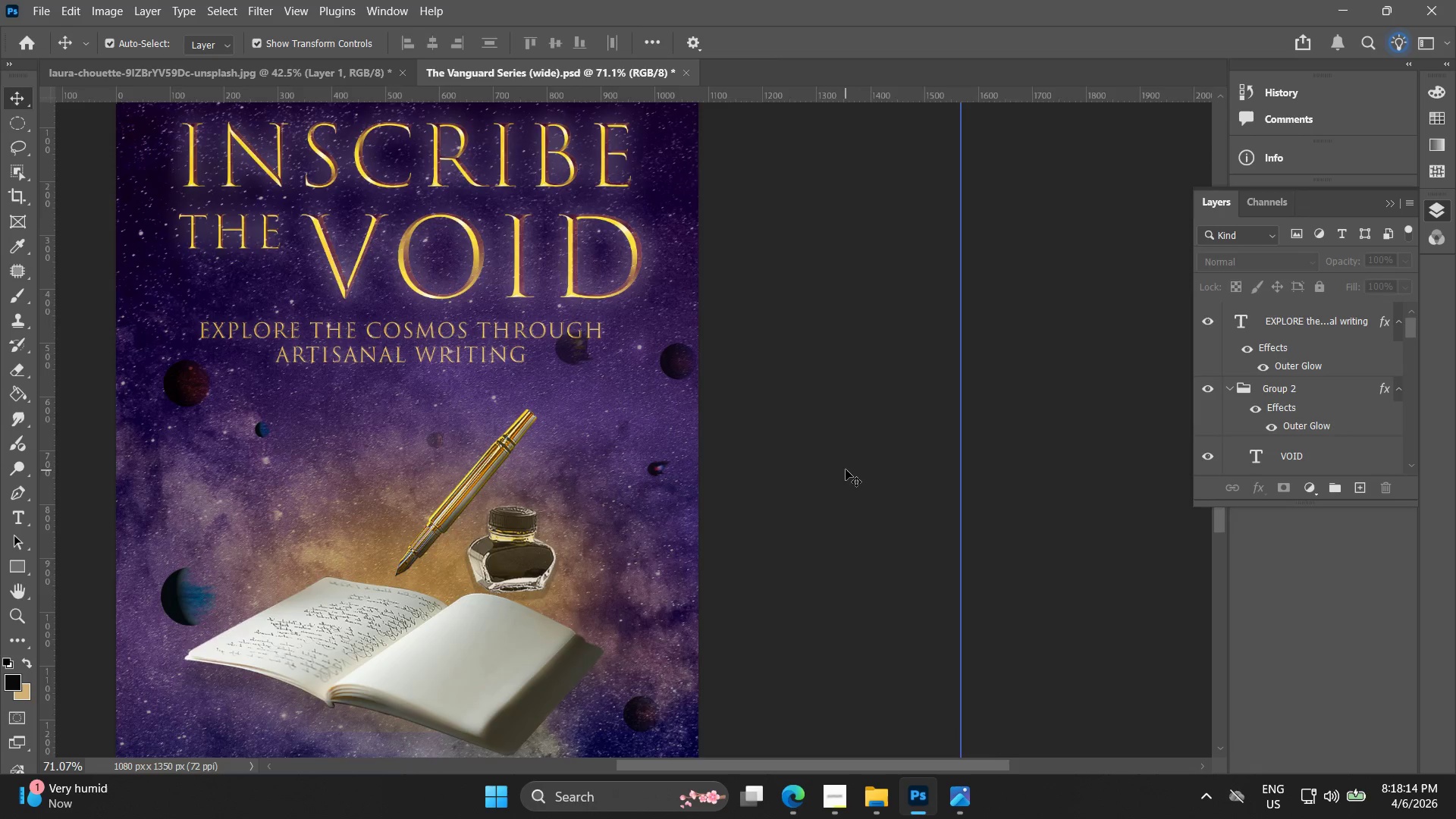 
key(Alt+AltLeft)
 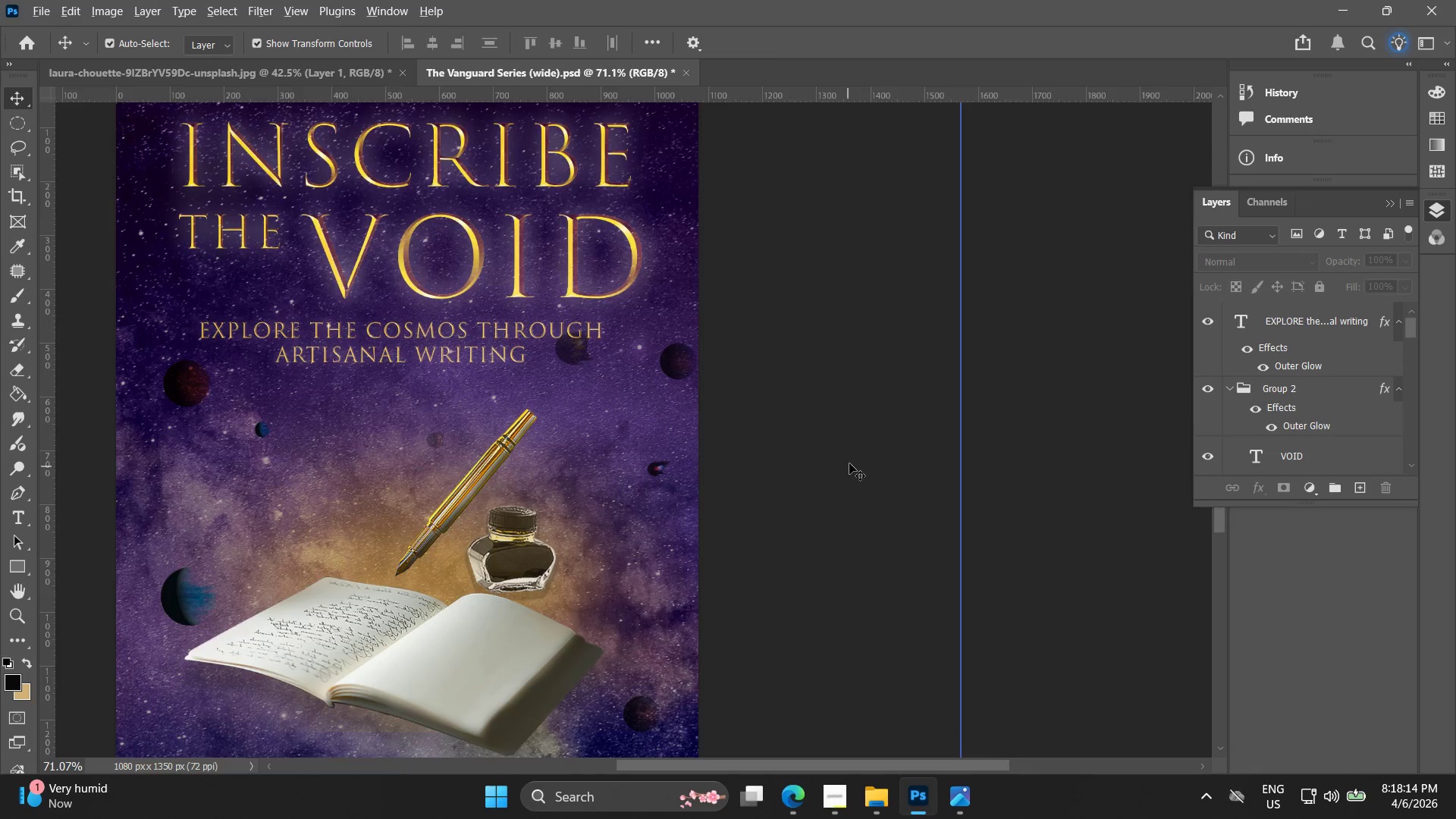 
hold_key(key=Space, duration=0.38)
 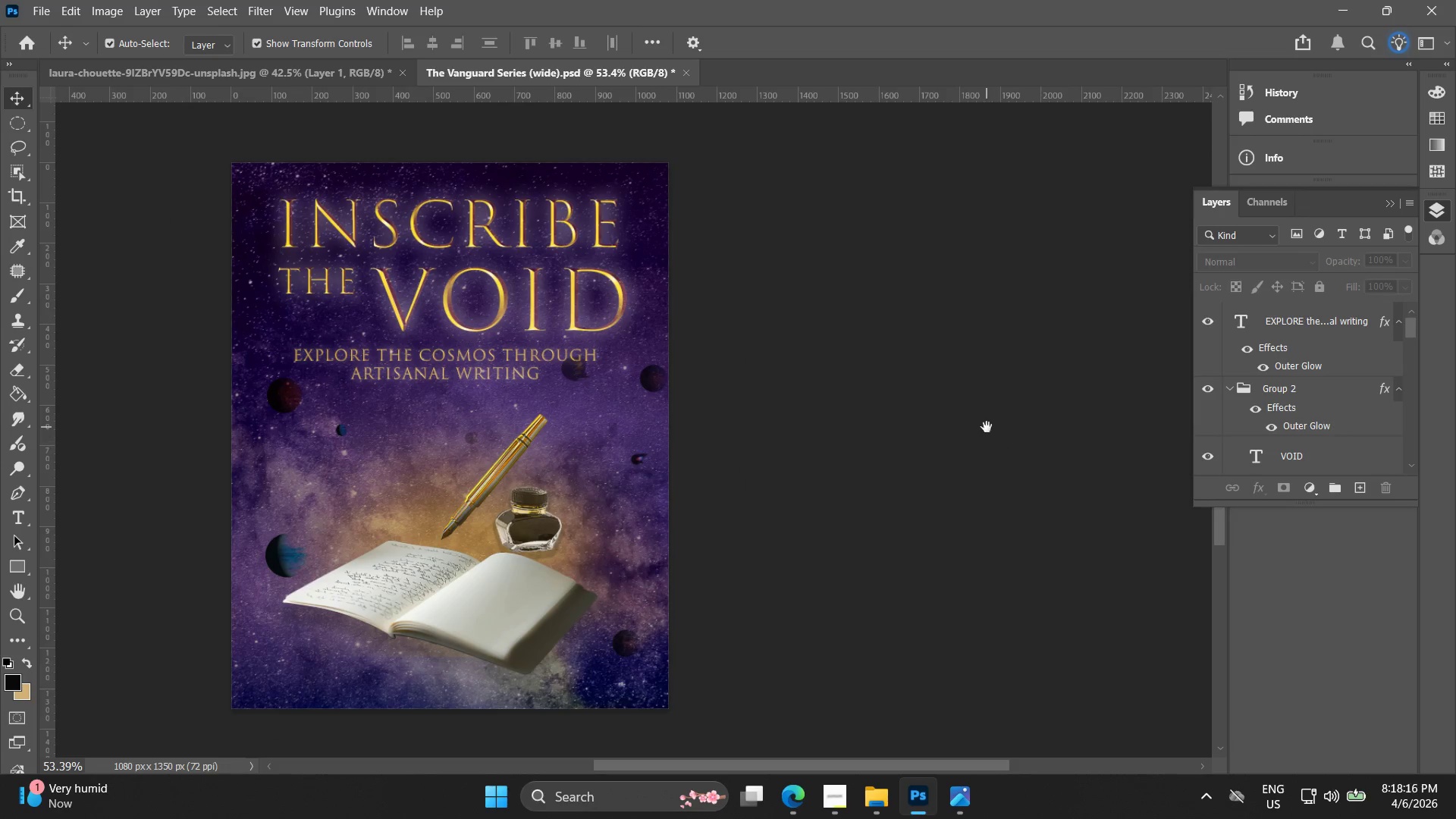 
left_click_drag(start_coordinate=[883, 448], to_coordinate=[870, 448])
 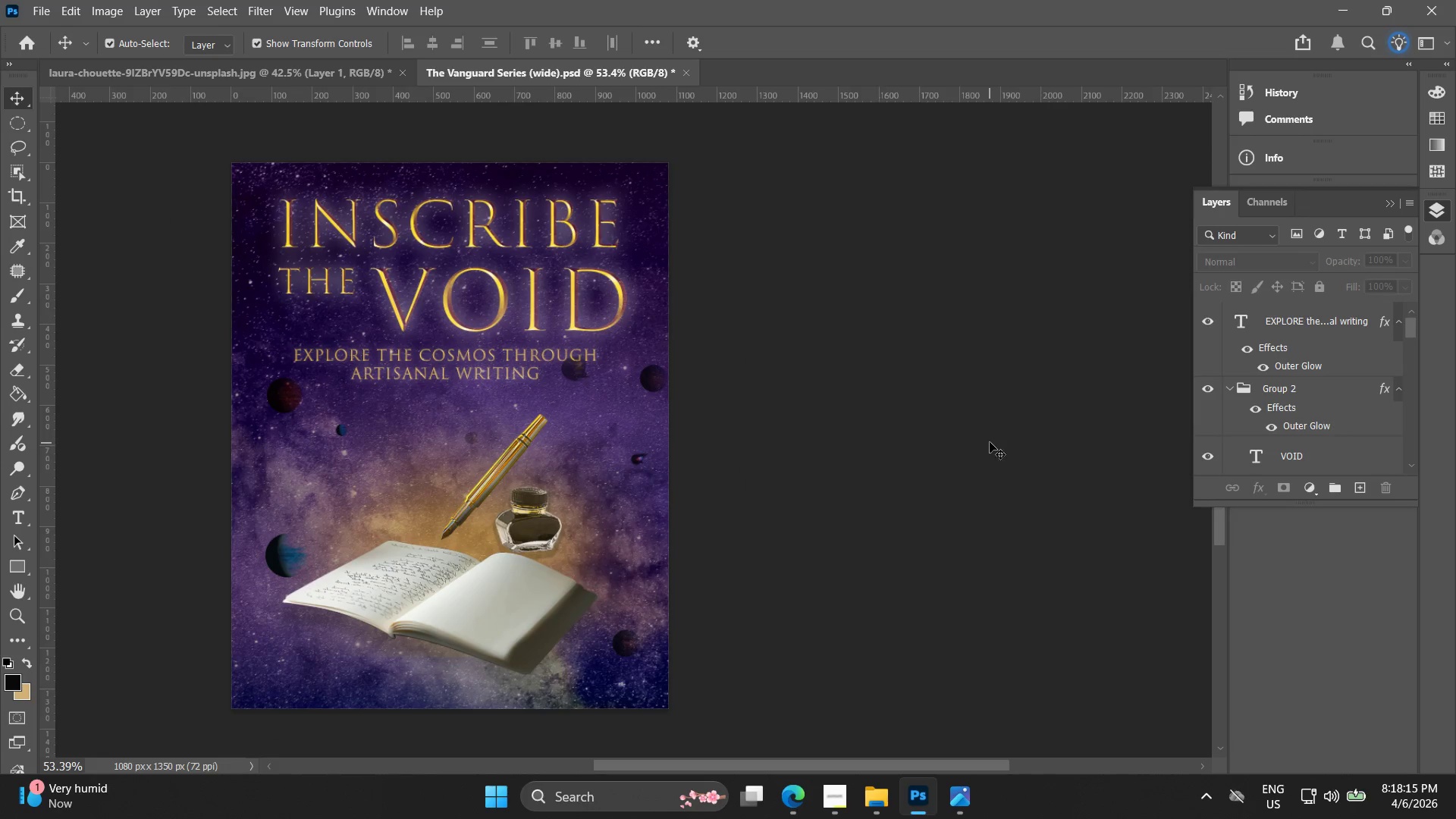 
scroll: coordinate [849, 475], scroll_direction: down, amount: 3.0
 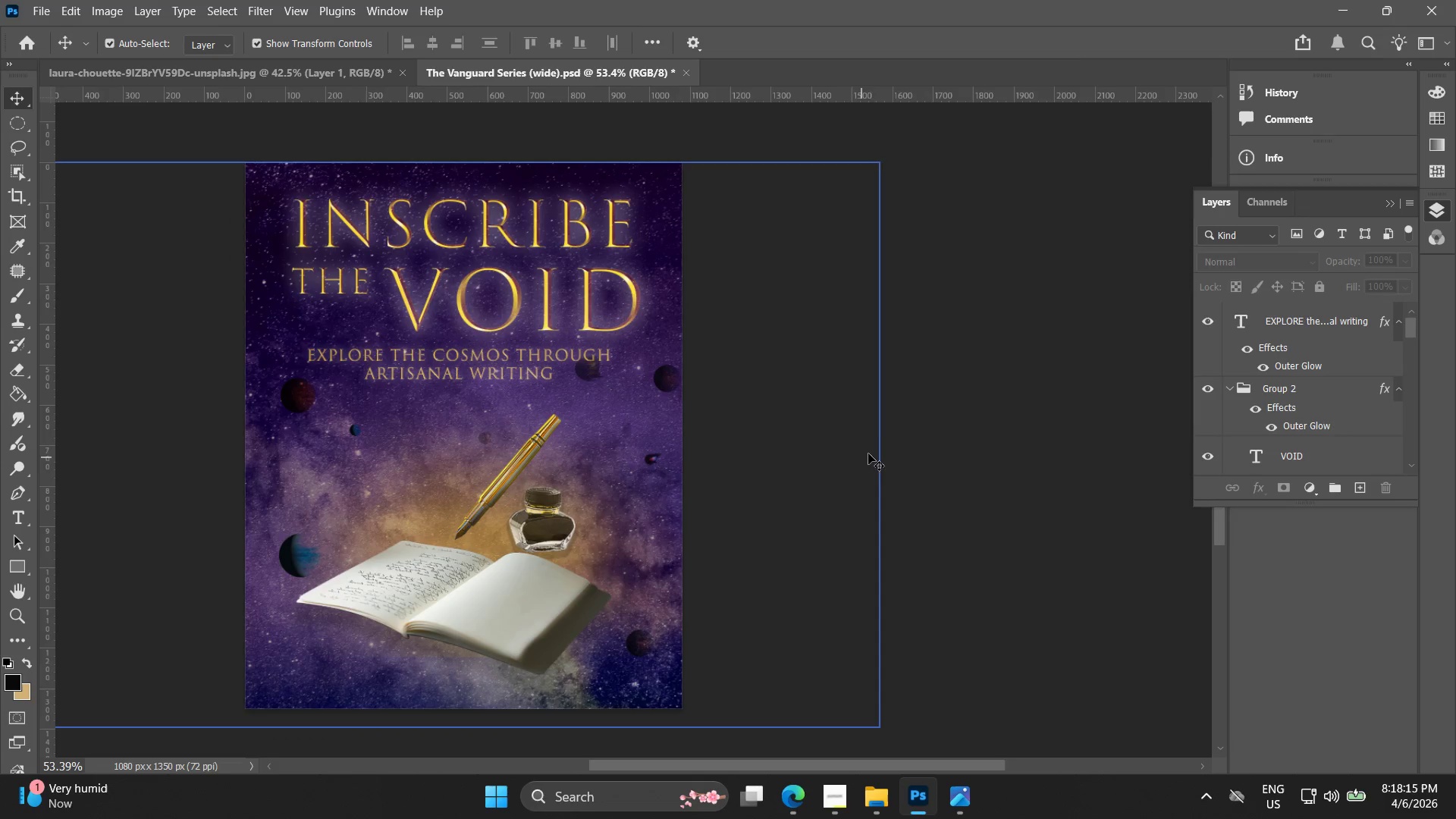 
double_click([990, 441])
 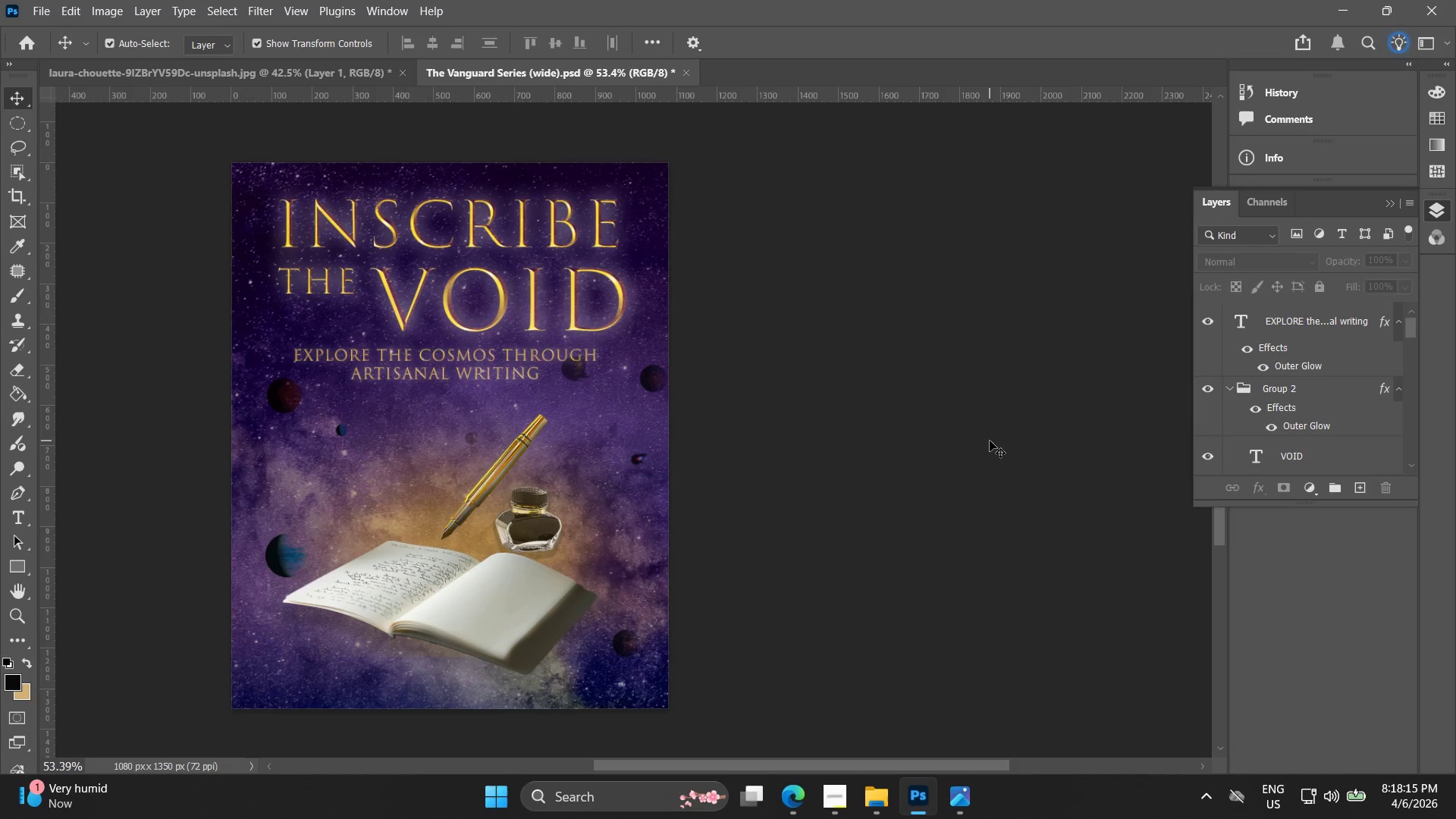 
hold_key(key=Space, duration=1.03)
 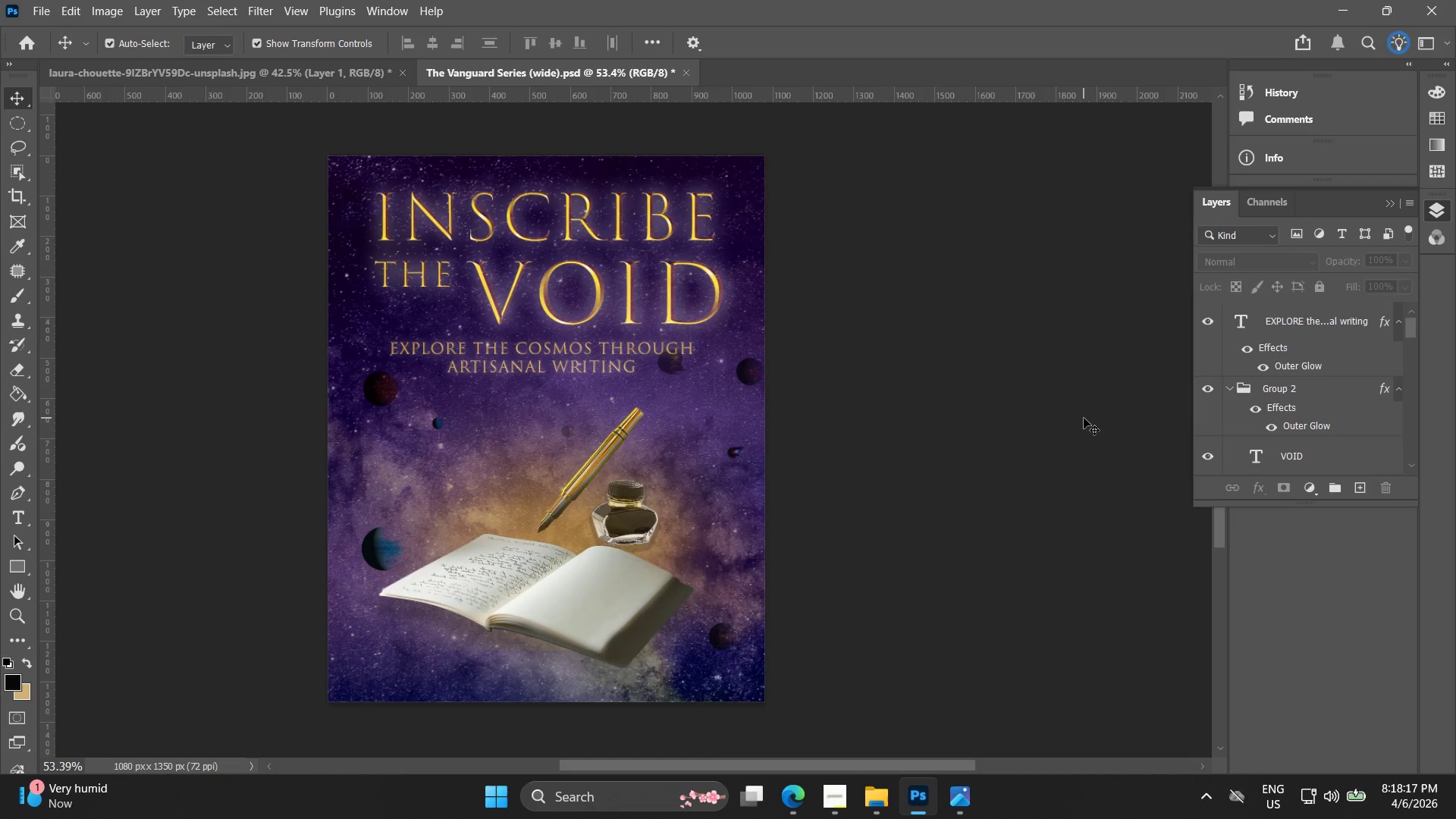 
left_click_drag(start_coordinate=[987, 427], to_coordinate=[1083, 420])
 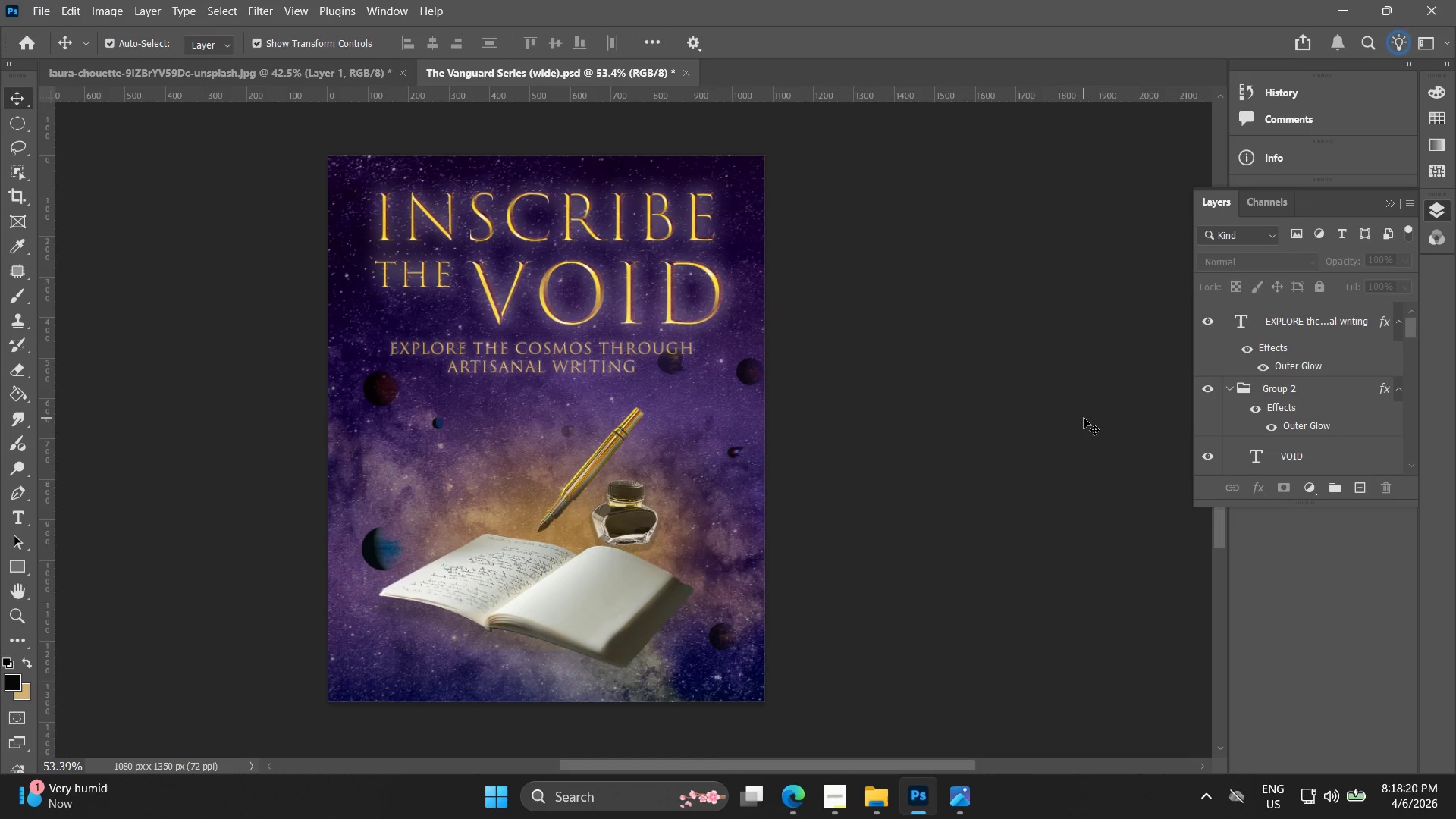 
wait(8.91)
 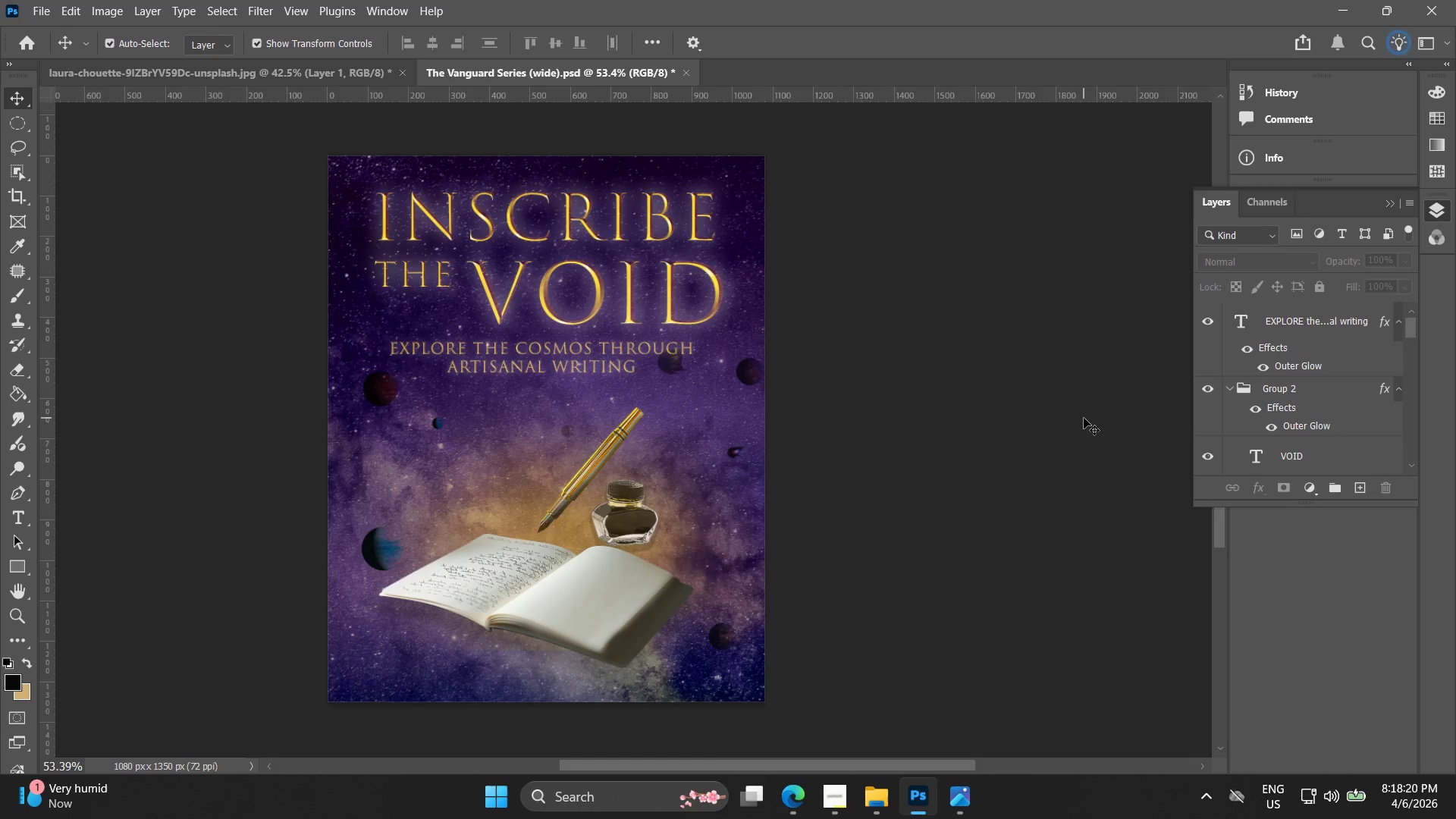 
left_click([40, 2])
 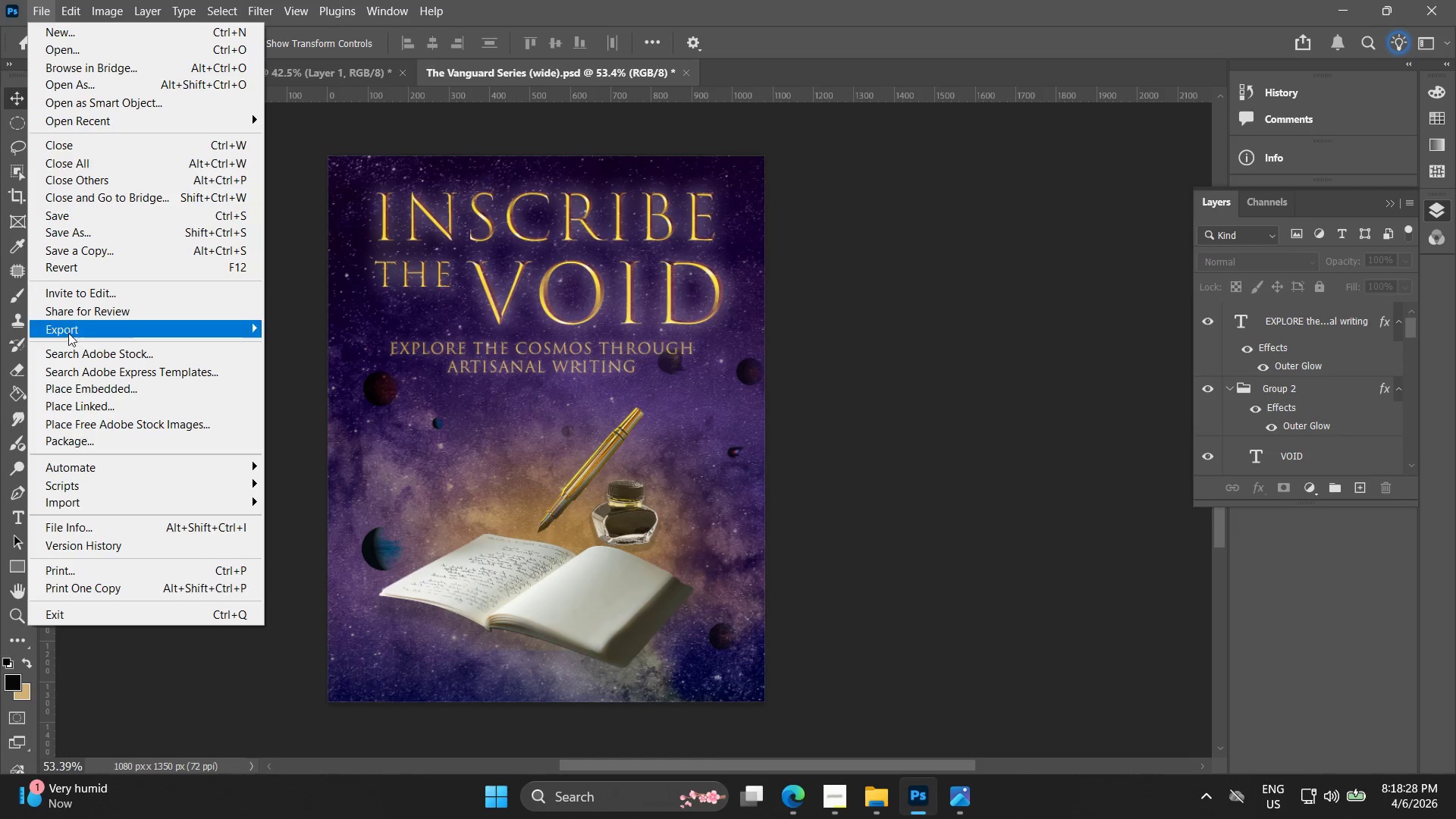 
left_click([86, 231])
 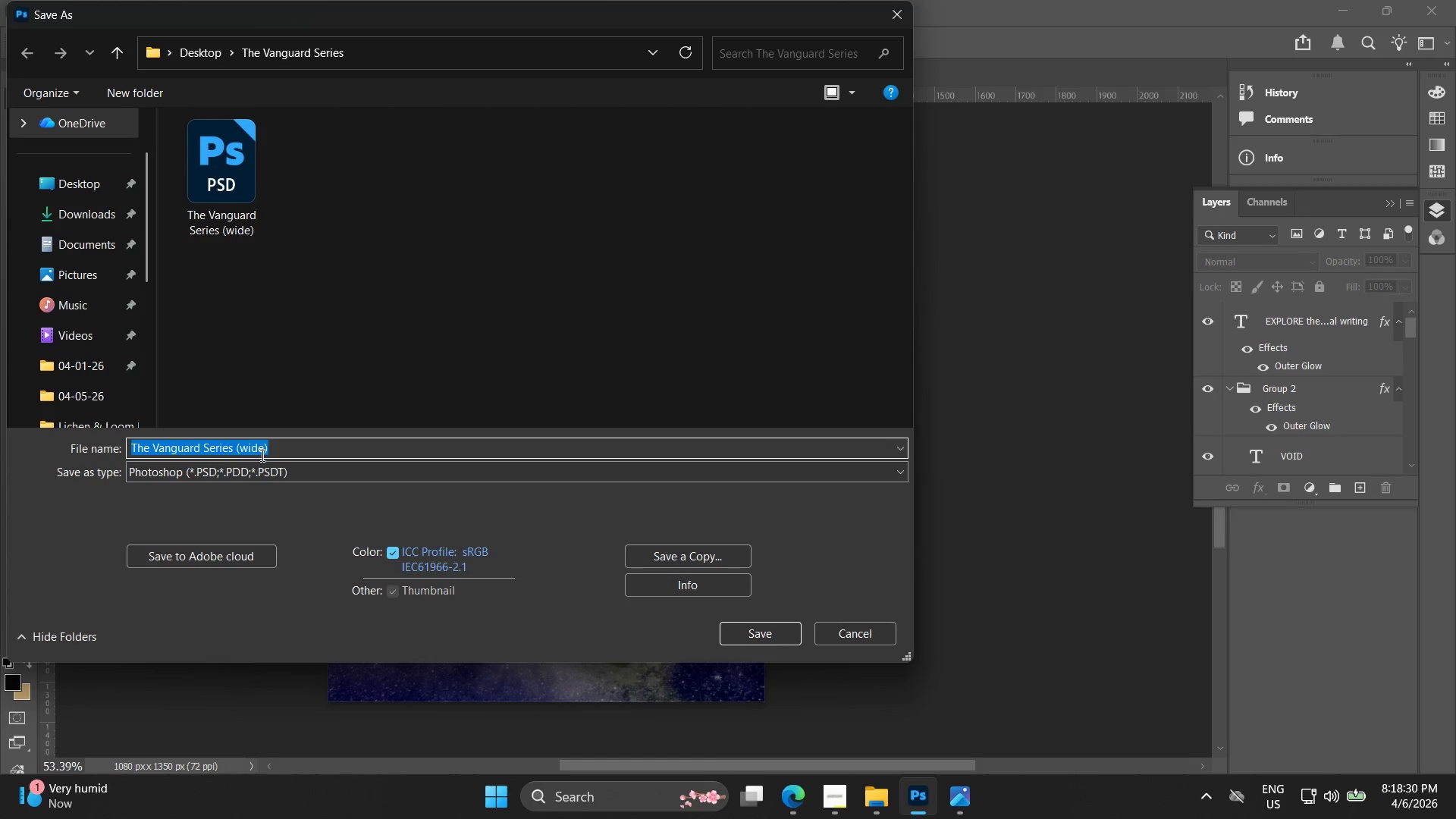 
left_click([265, 446])
 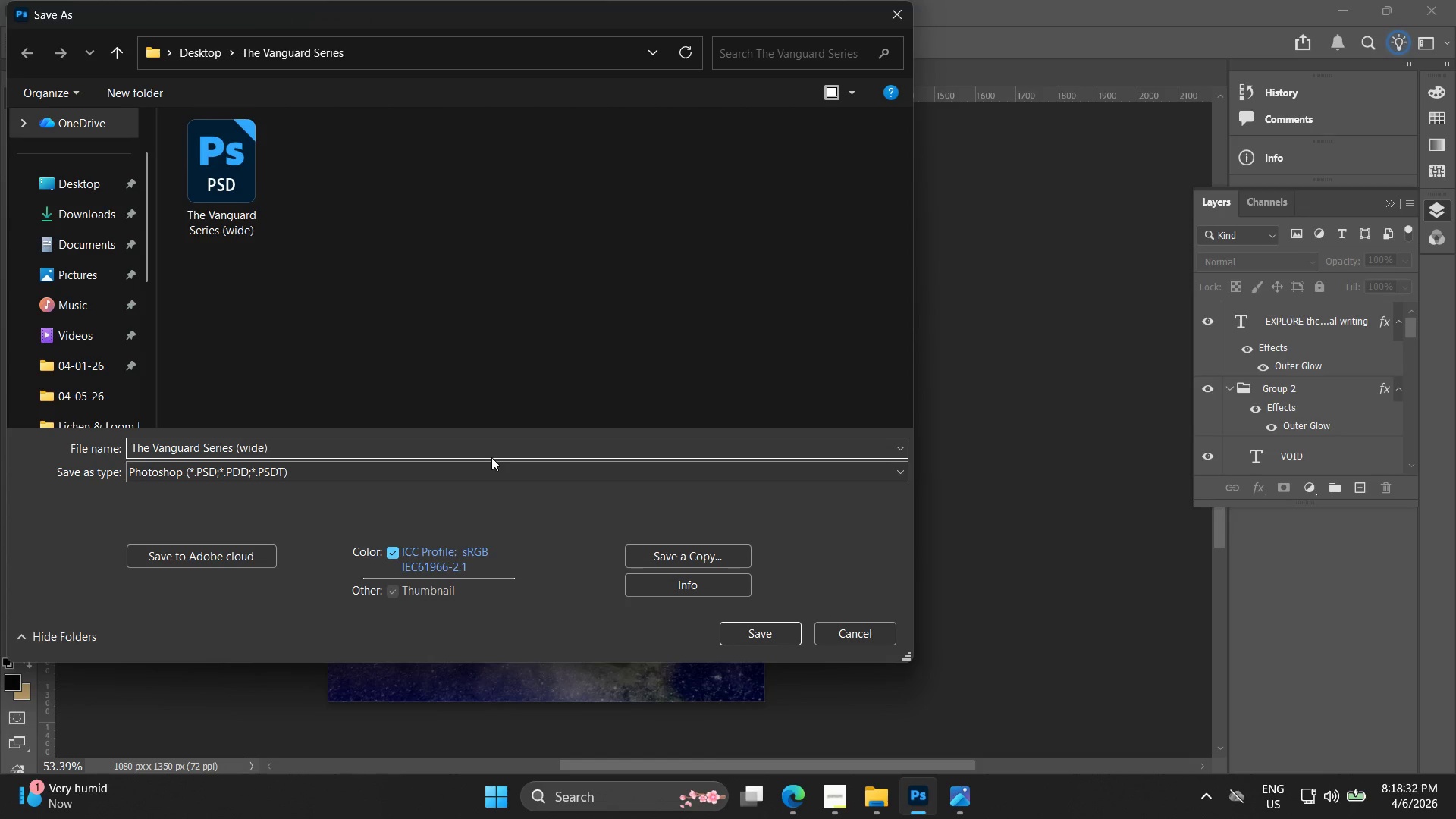 
key(Backspace)
key(Backspace)
key(Backspace)
key(Backspace)
type(vertical)
 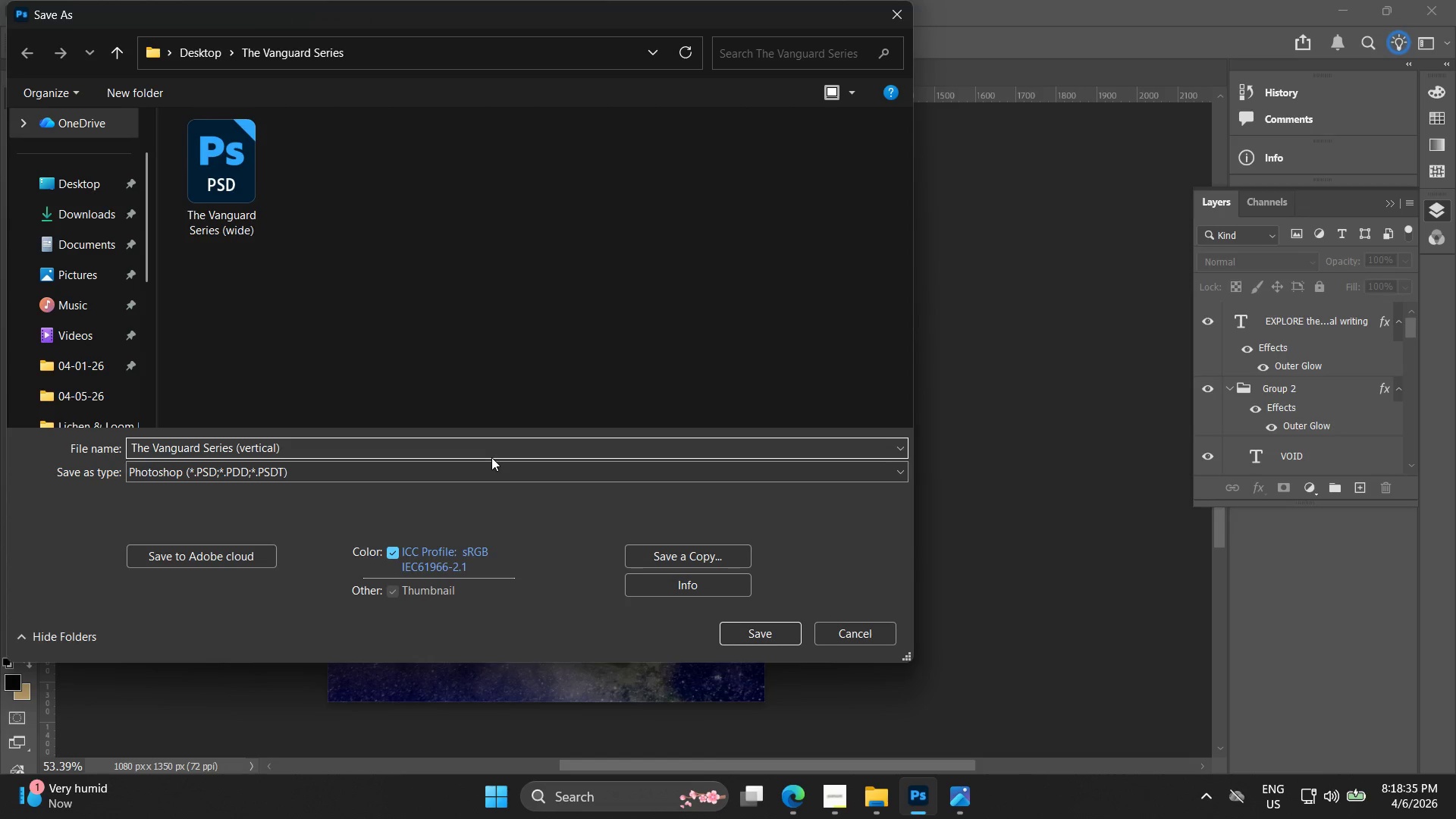 
key(Enter)
 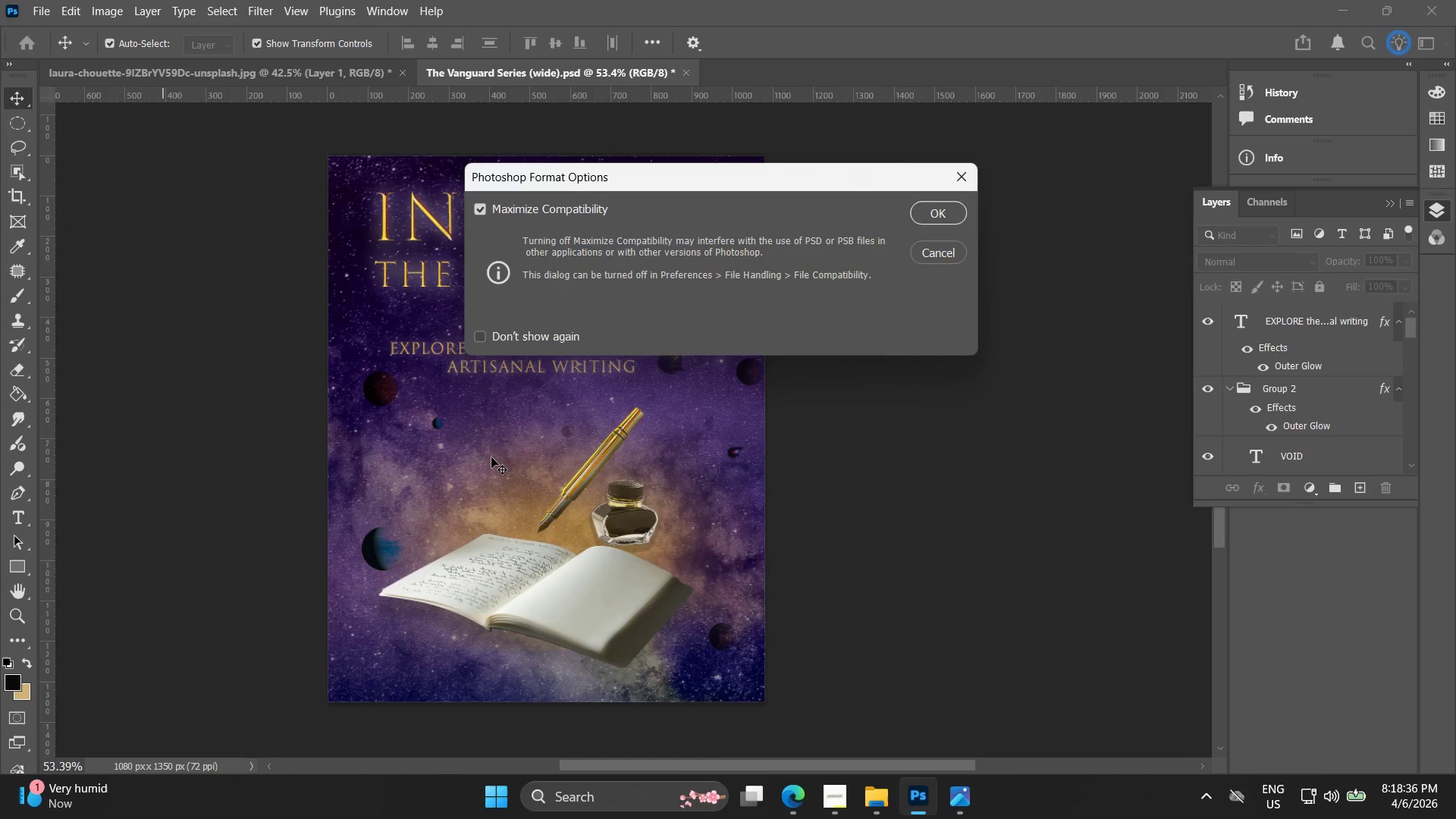 
key(Enter)
 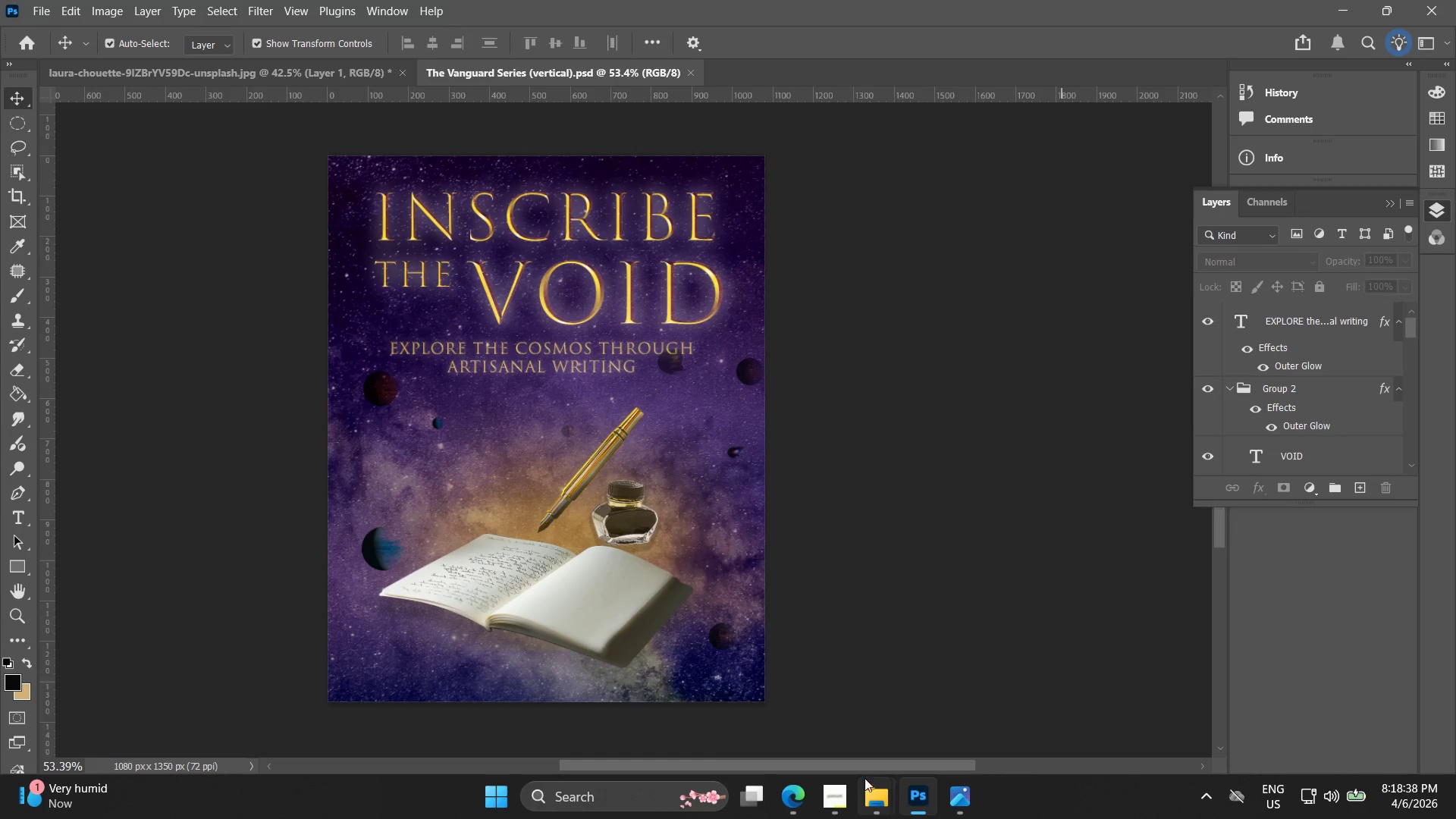 
left_click([843, 792])